 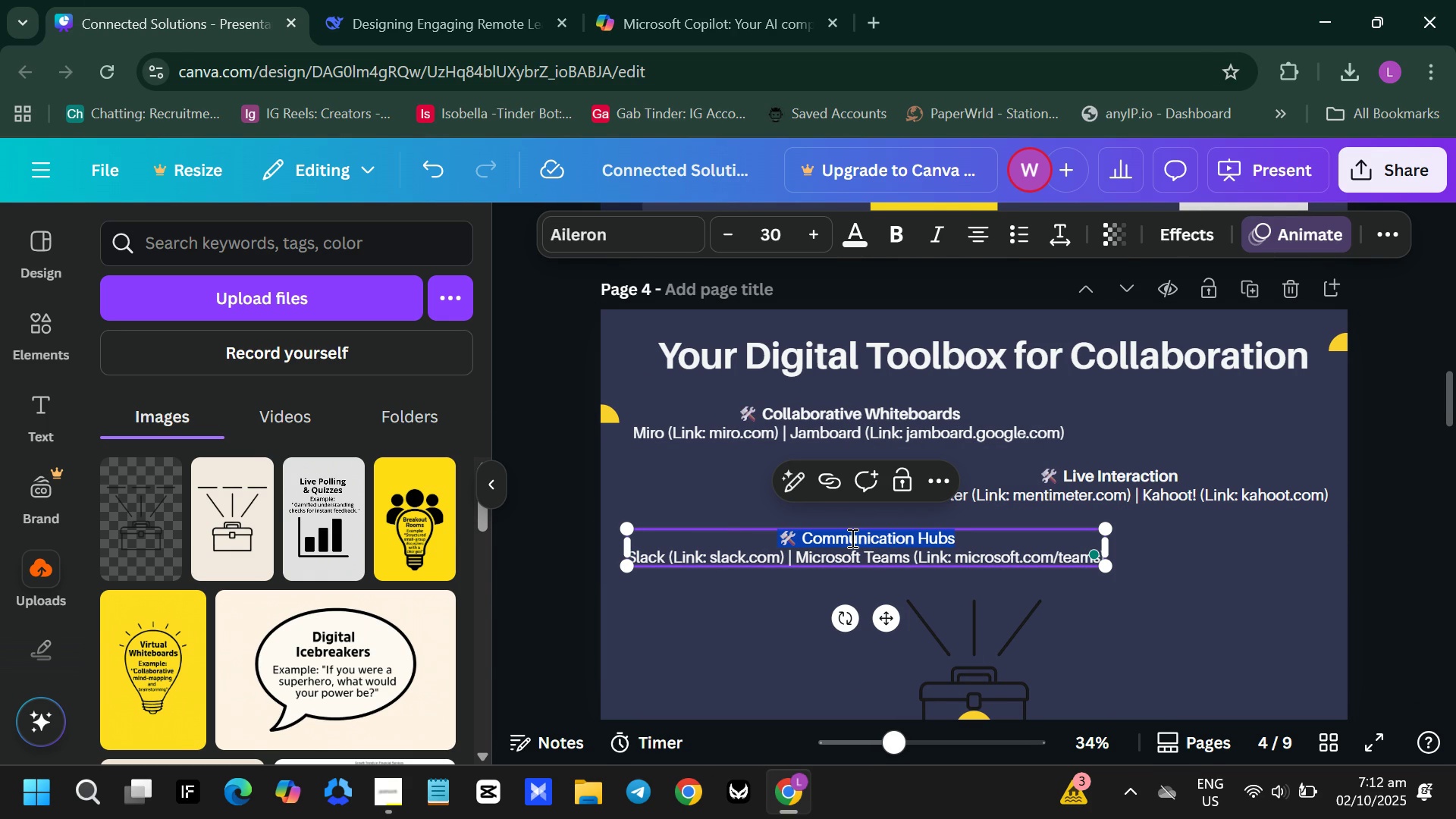 
triple_click([851, 538])
 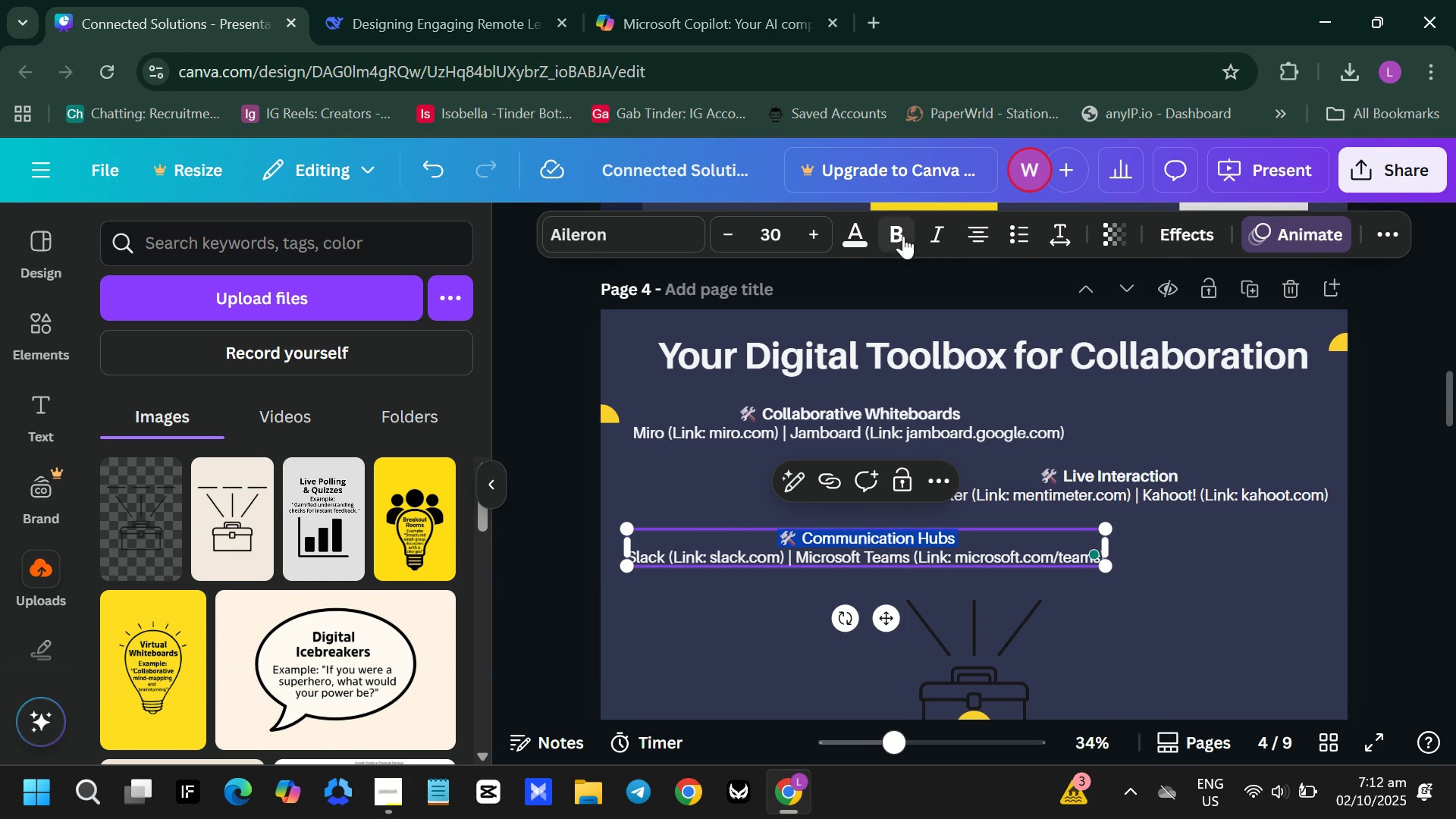 
left_click([898, 234])
 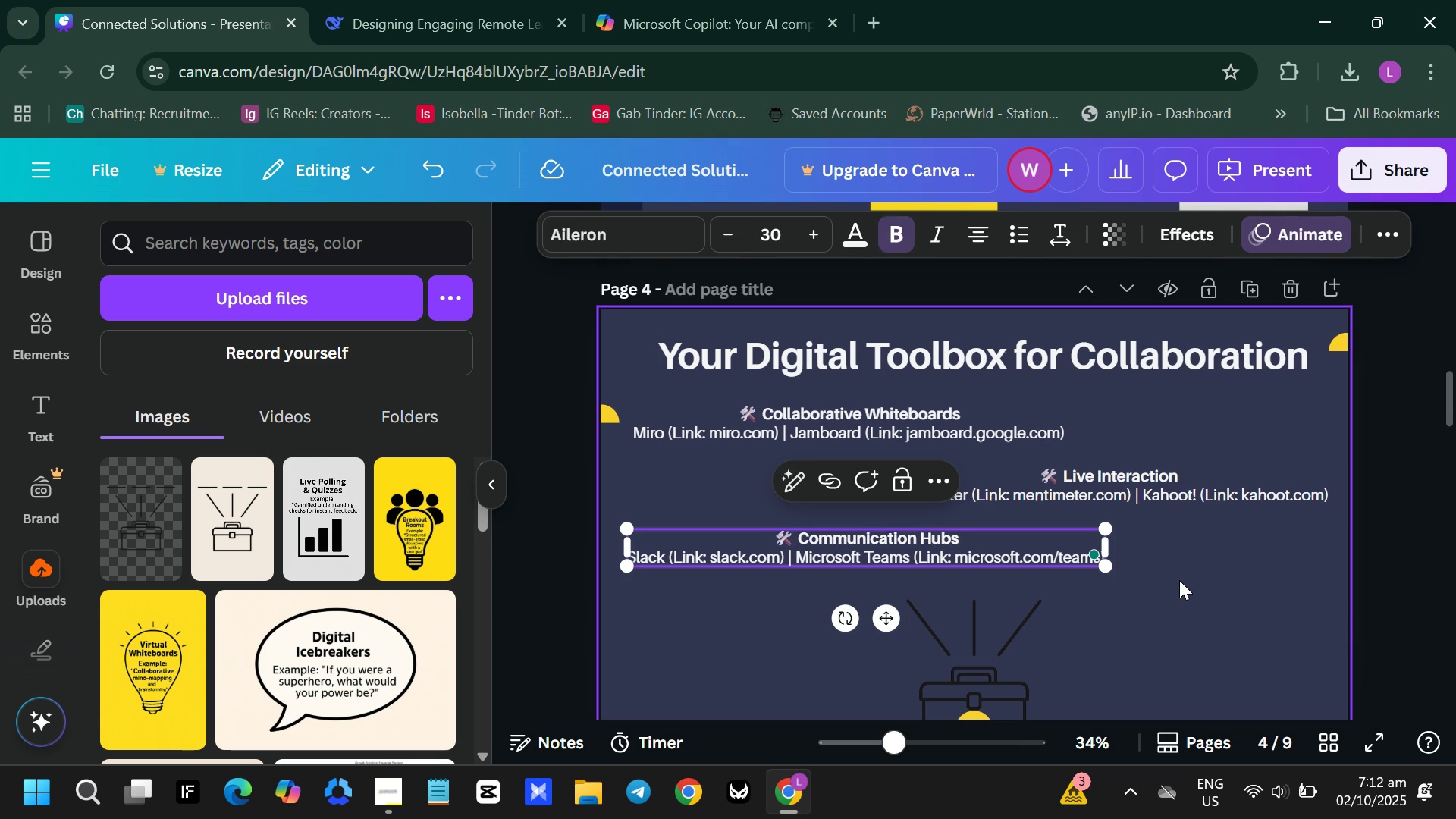 
left_click([1179, 580])
 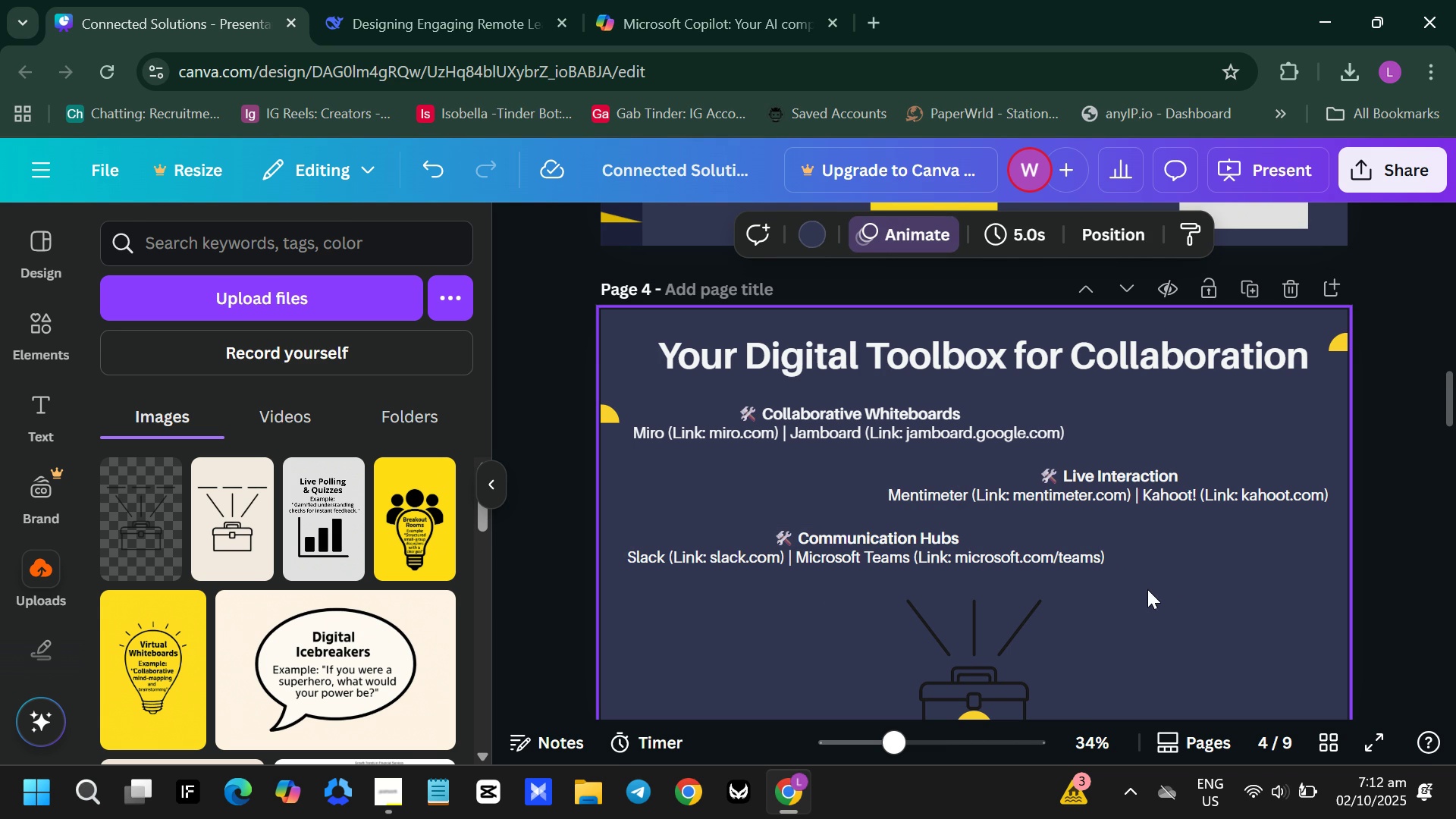 
left_click([855, 554])